 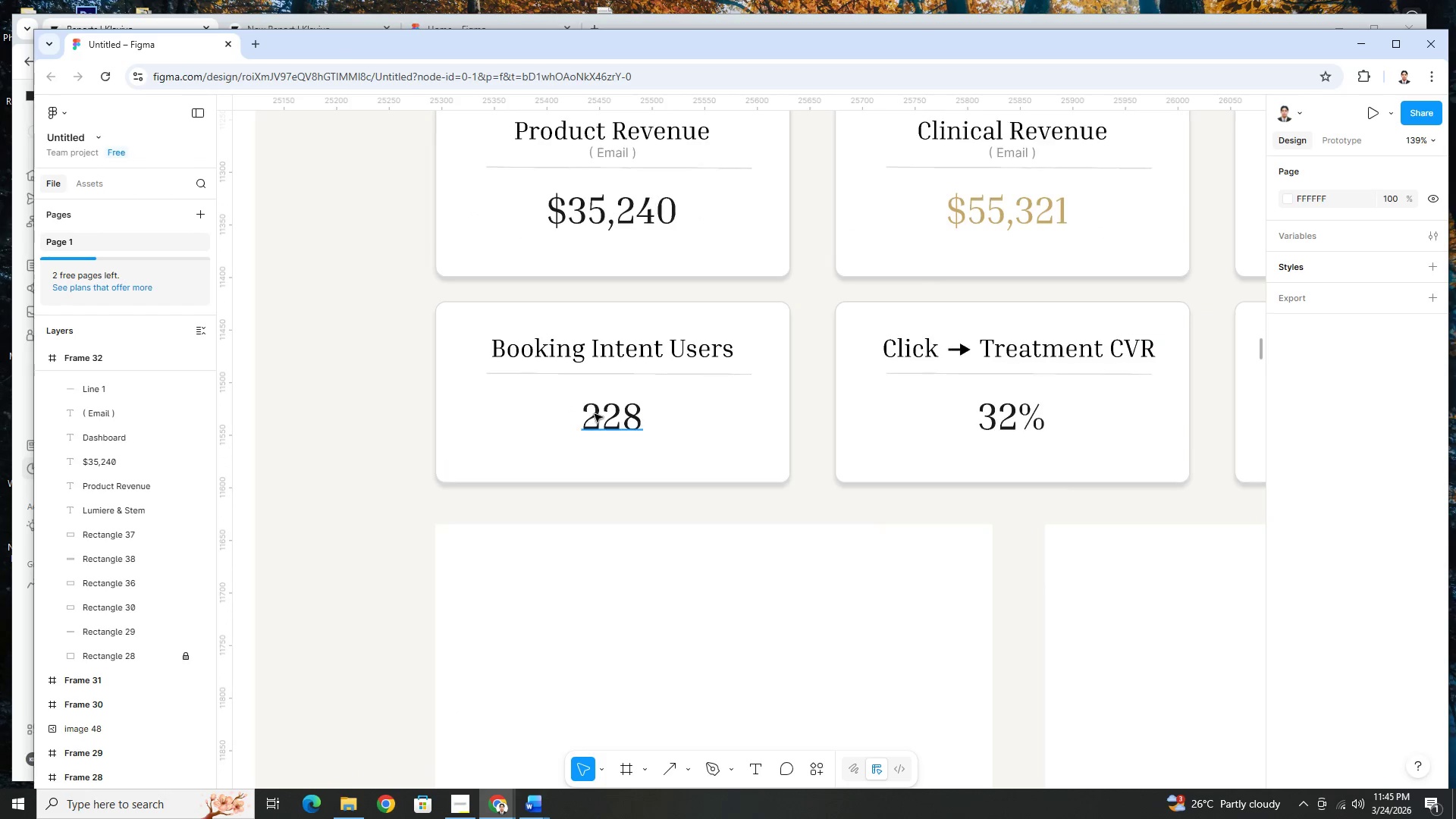 
hold_key(key=ControlLeft, duration=0.95)
 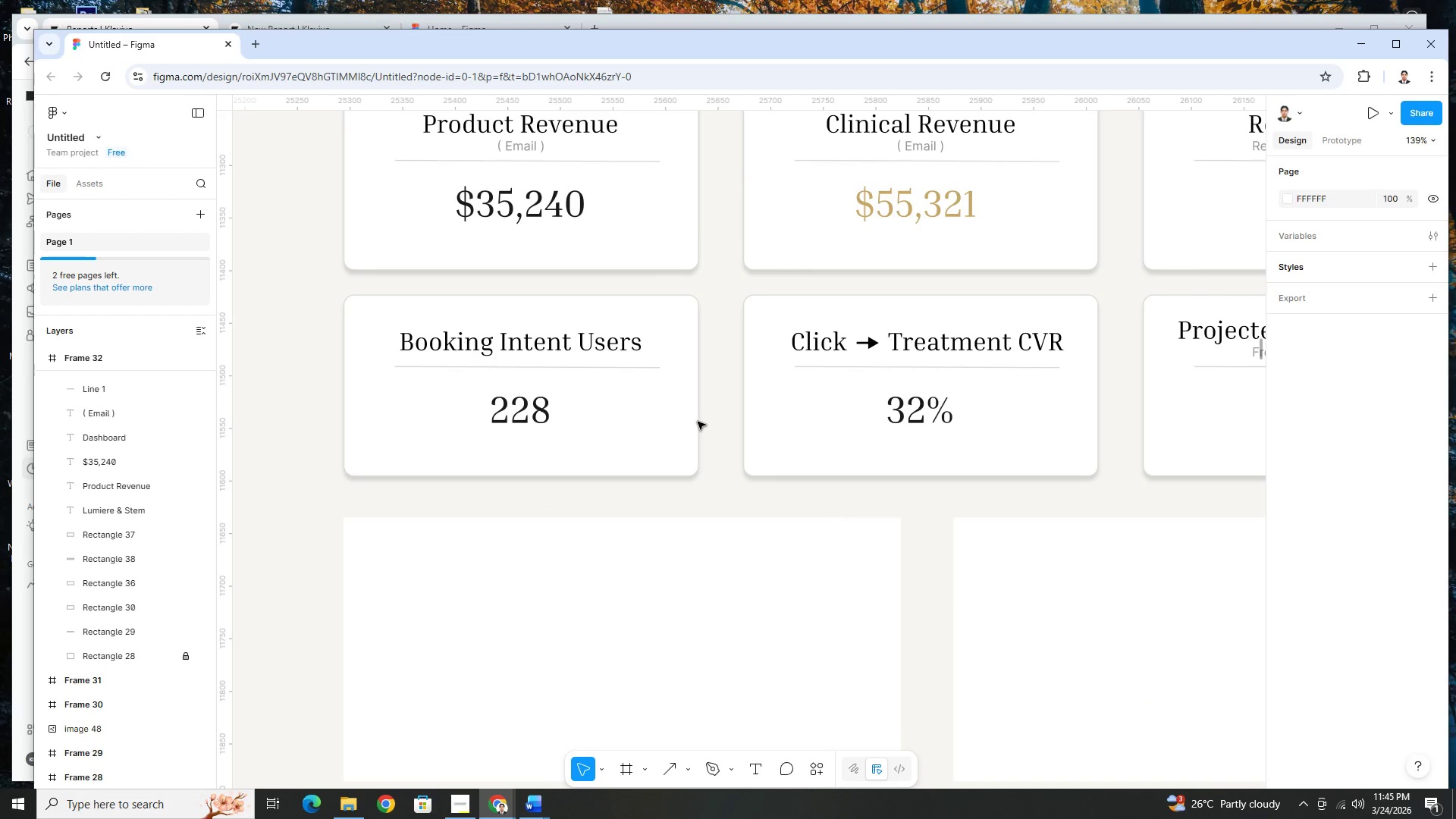 
scroll: coordinate [513, 412], scroll_direction: up, amount: 10.0
 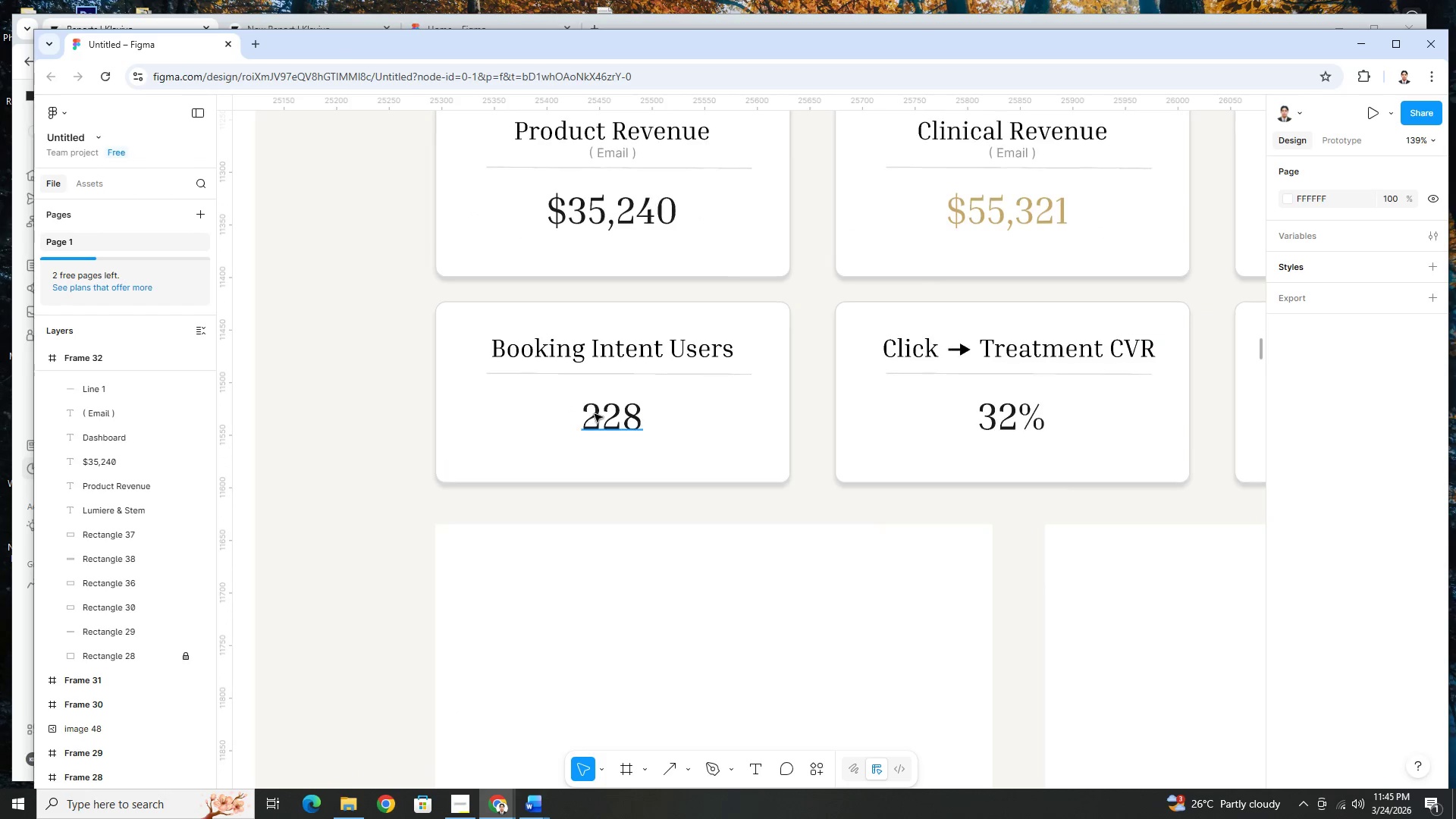 
scroll: coordinate [698, 422], scroll_direction: down, amount: 1.0
 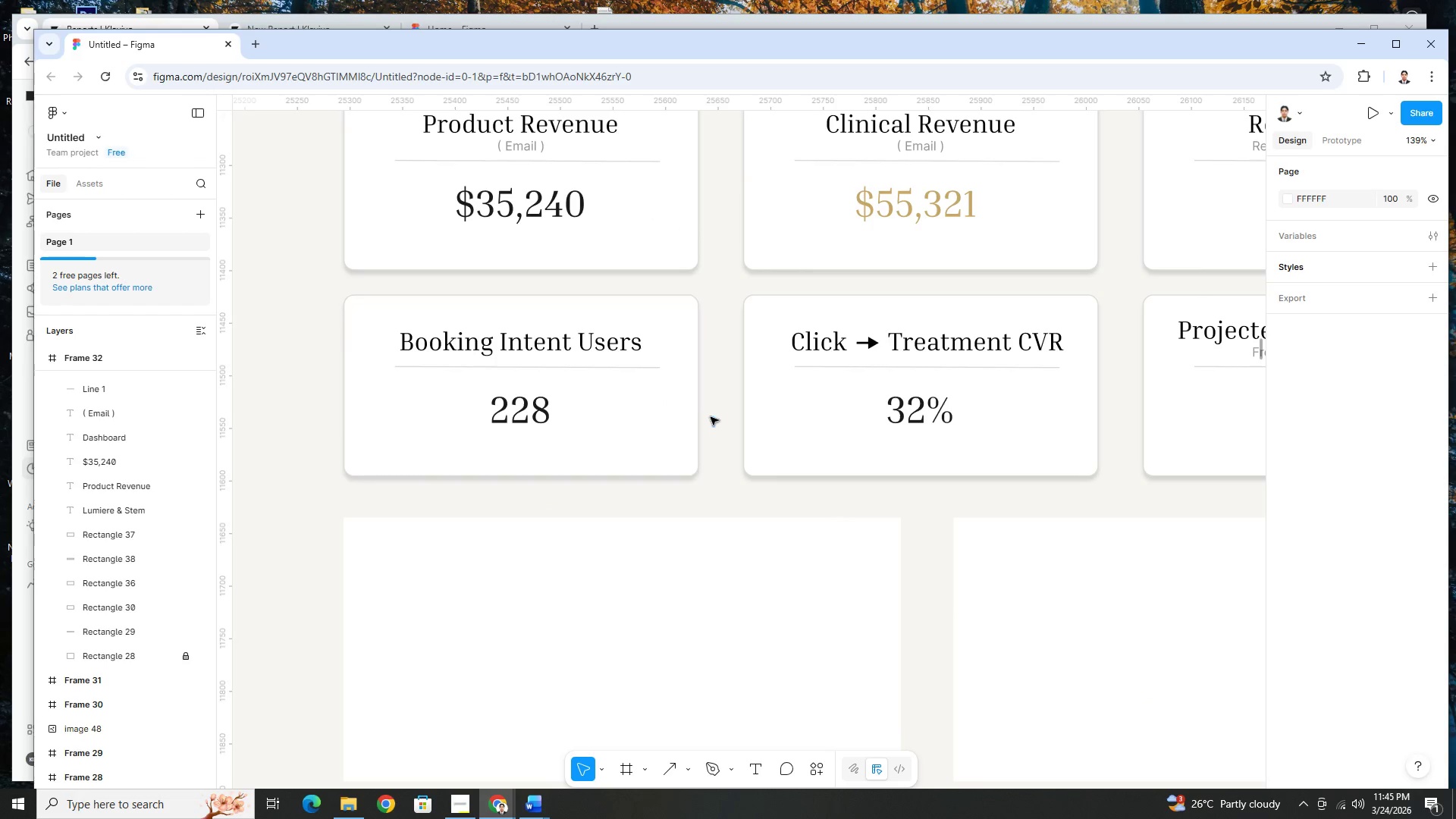 
hold_key(key=ShiftLeft, duration=0.59)
 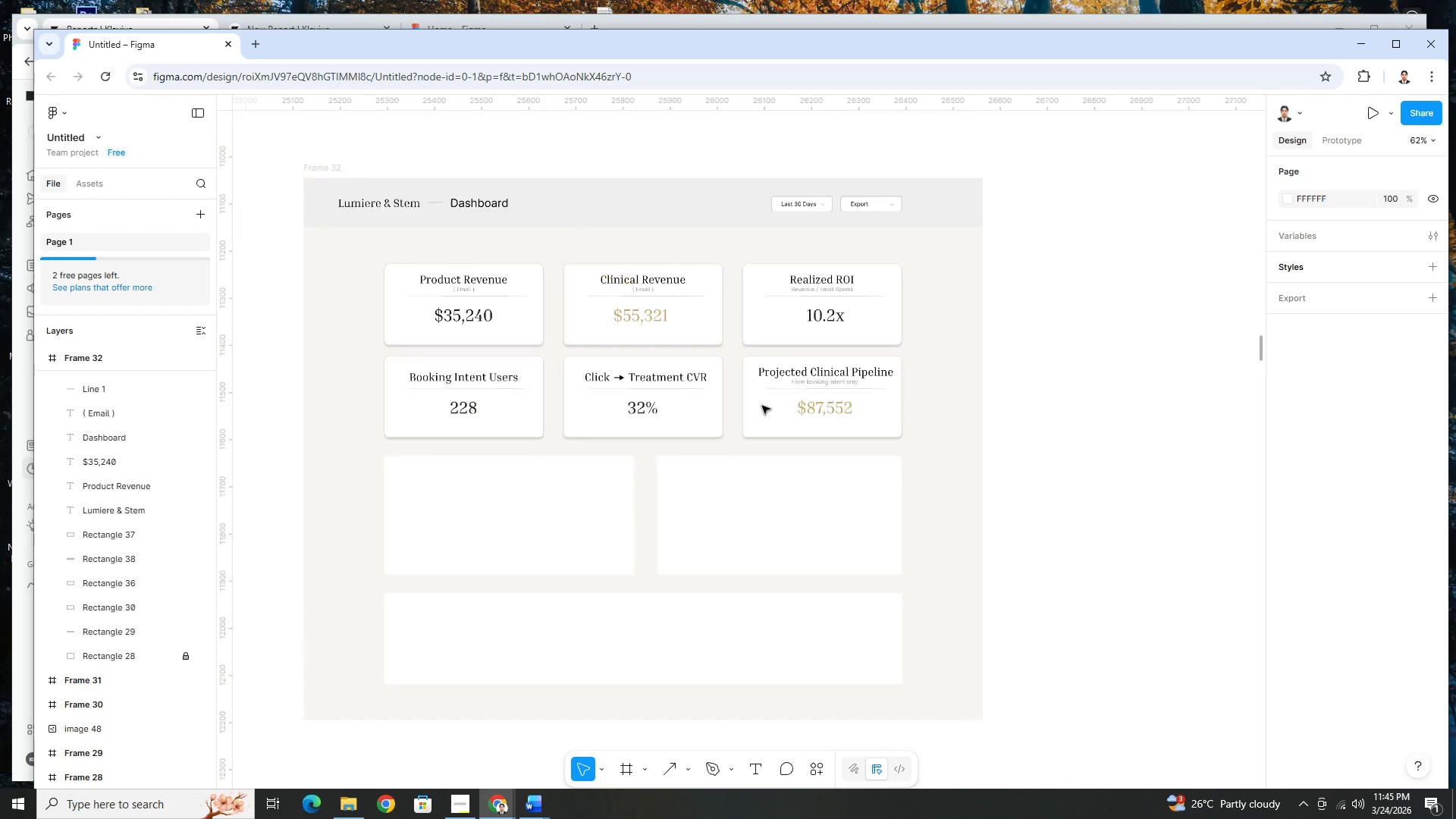 
hold_key(key=ControlLeft, duration=1.5)
 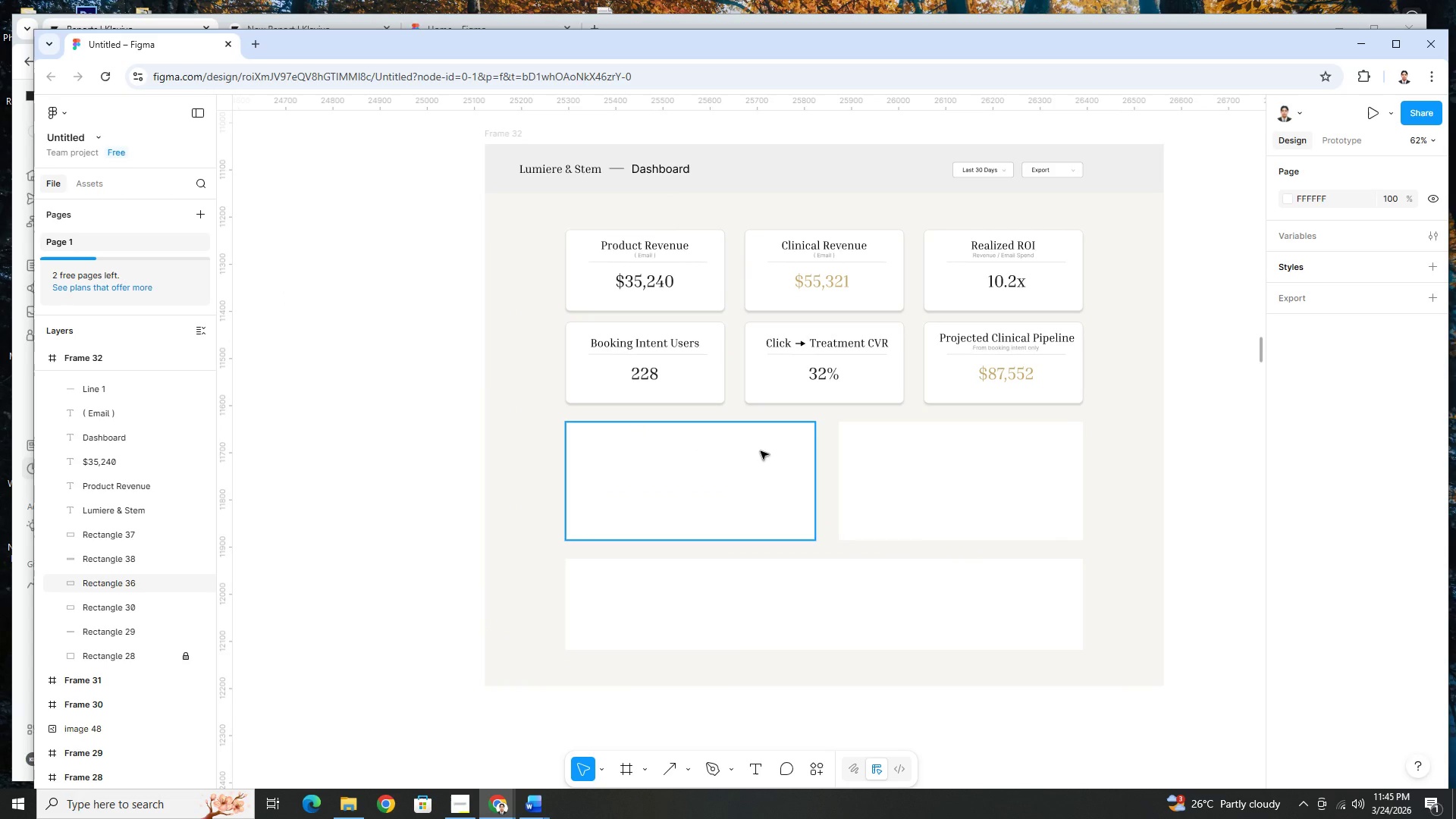 
scroll: coordinate [764, 454], scroll_direction: down, amount: 7.0
 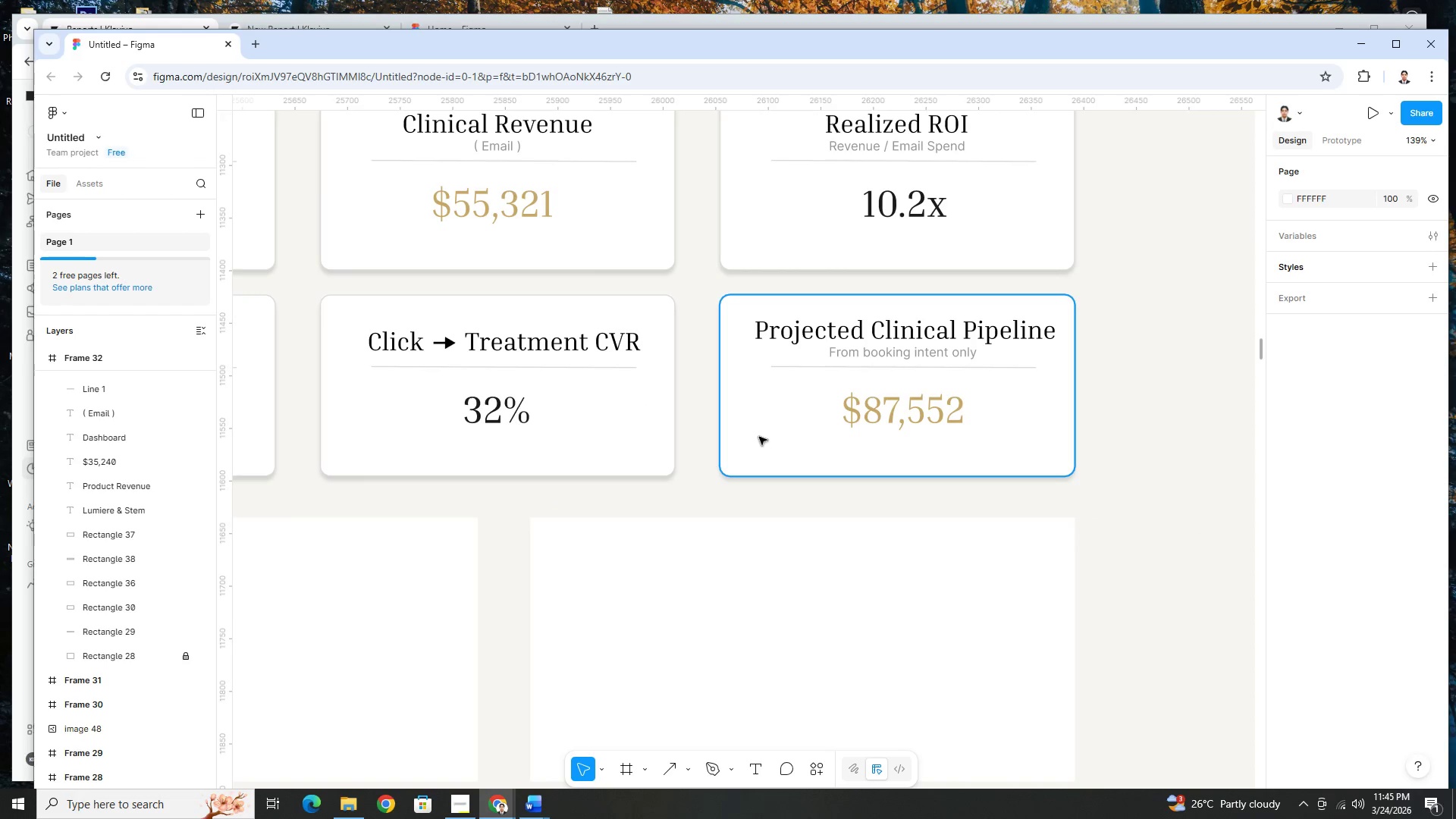 
key(Control+ControlLeft)
 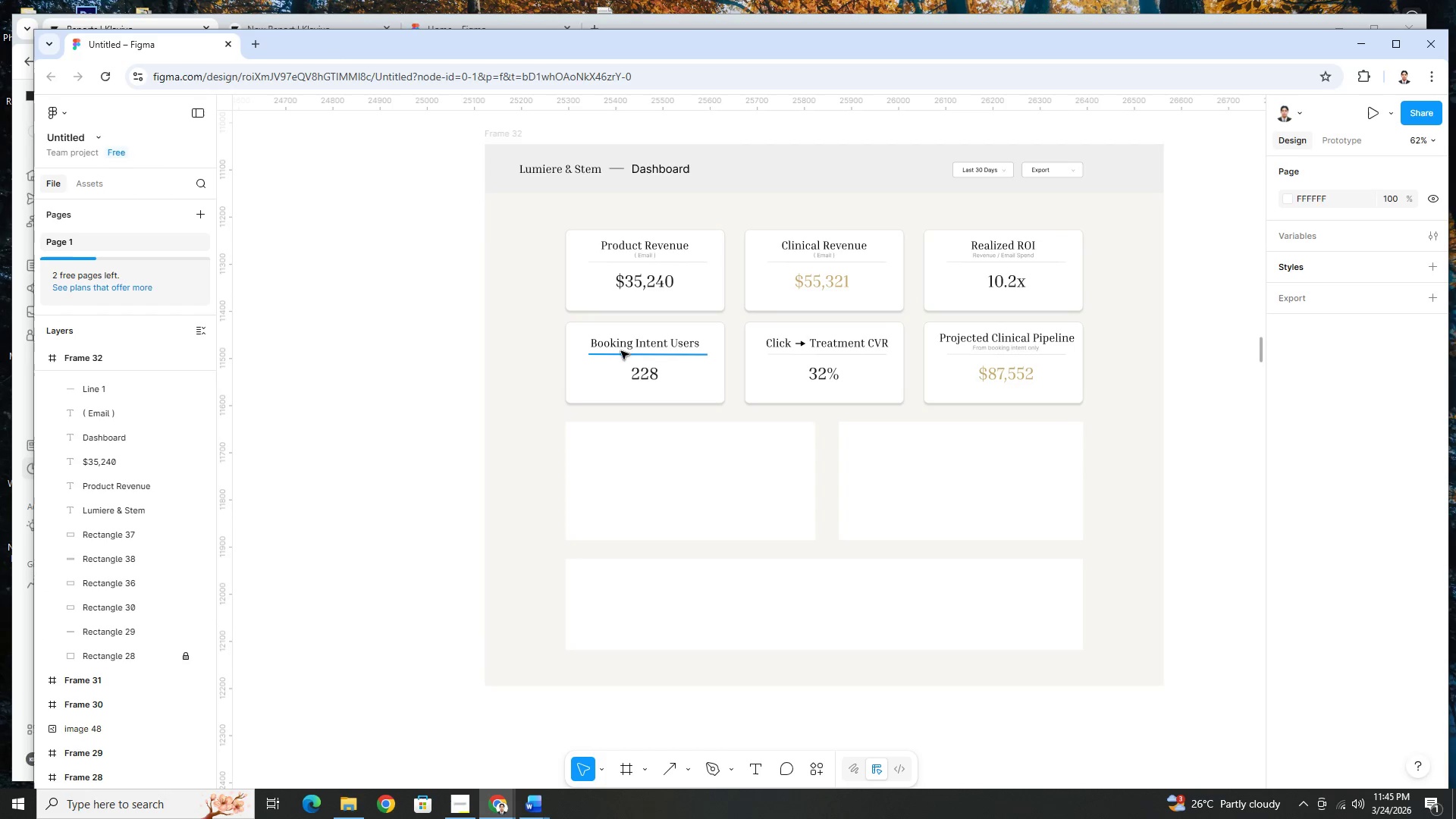 
scroll: coordinate [615, 434], scroll_direction: down, amount: 8.0
 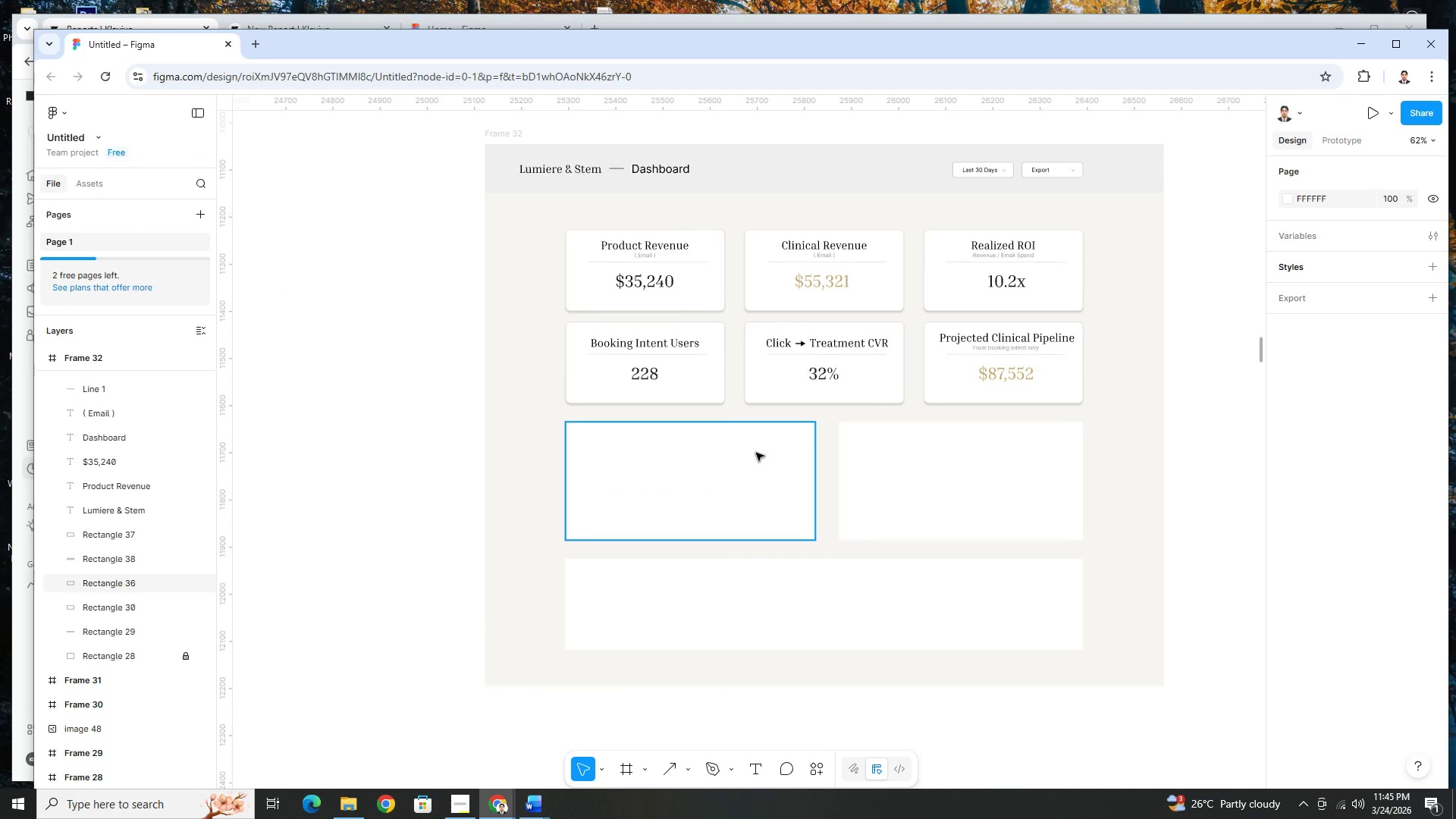 
wait(28.38)
 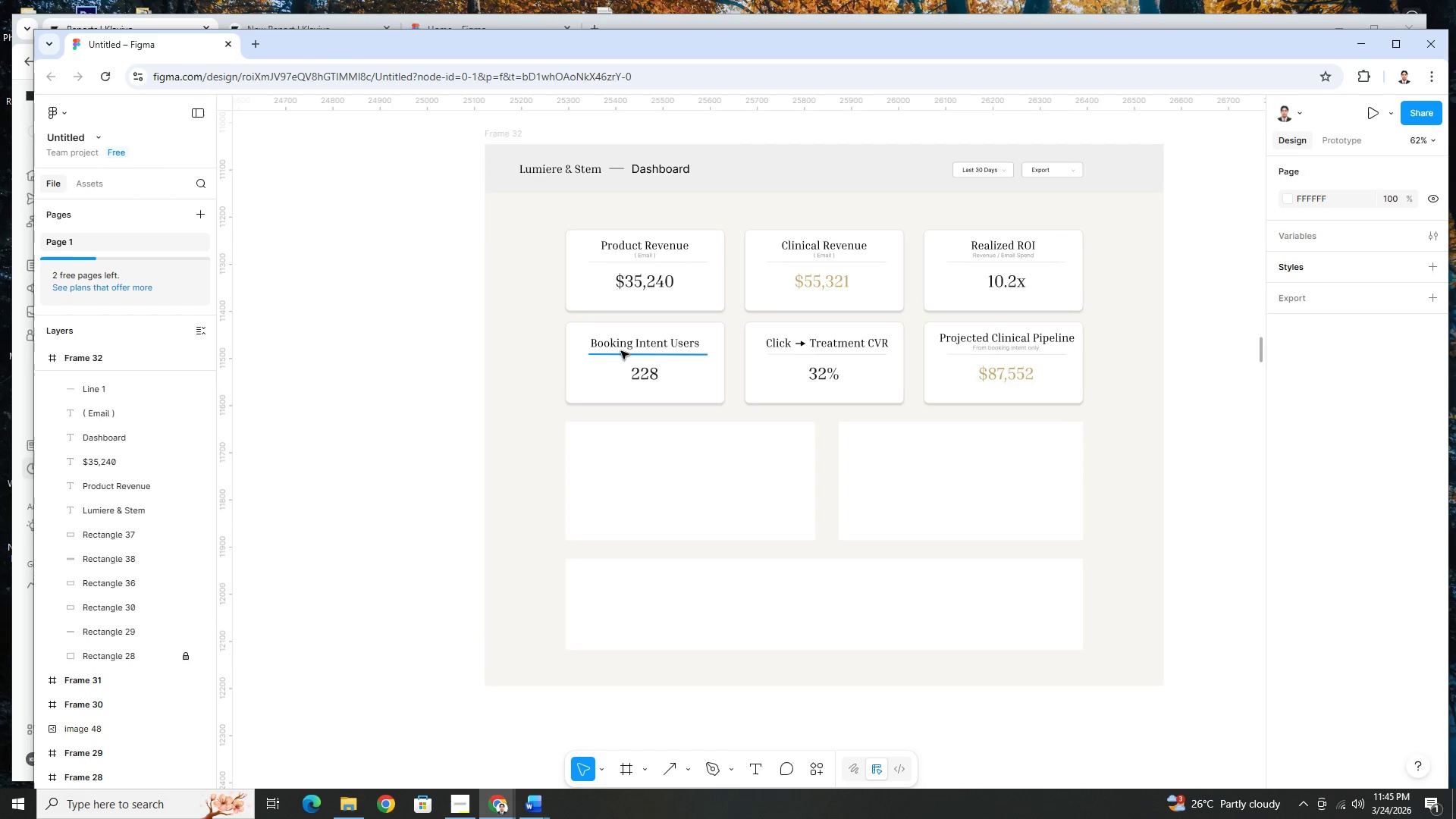 
hold_key(key=ControlLeft, duration=1.5)
 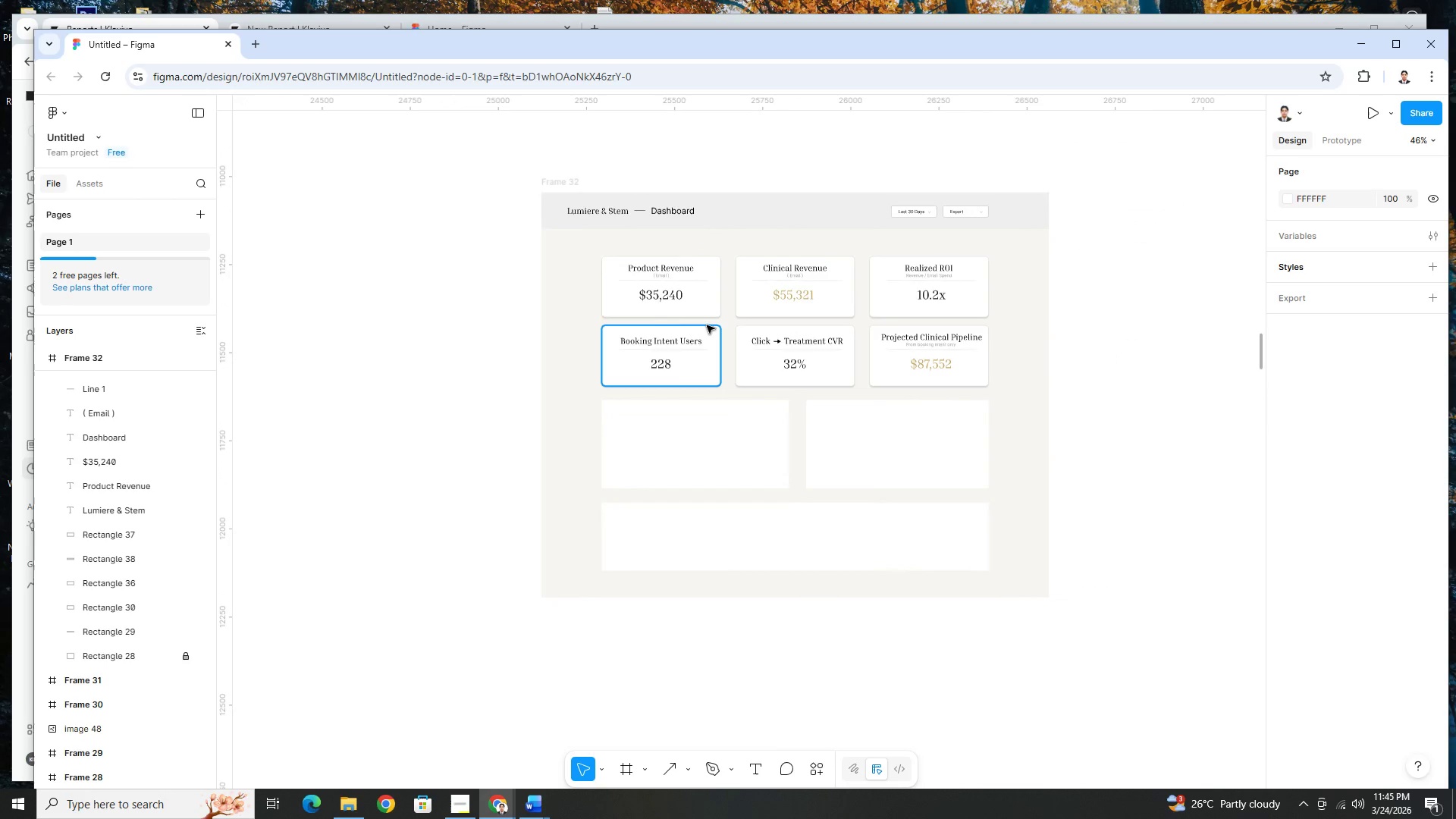 
hold_key(key=ControlLeft, duration=1.52)
 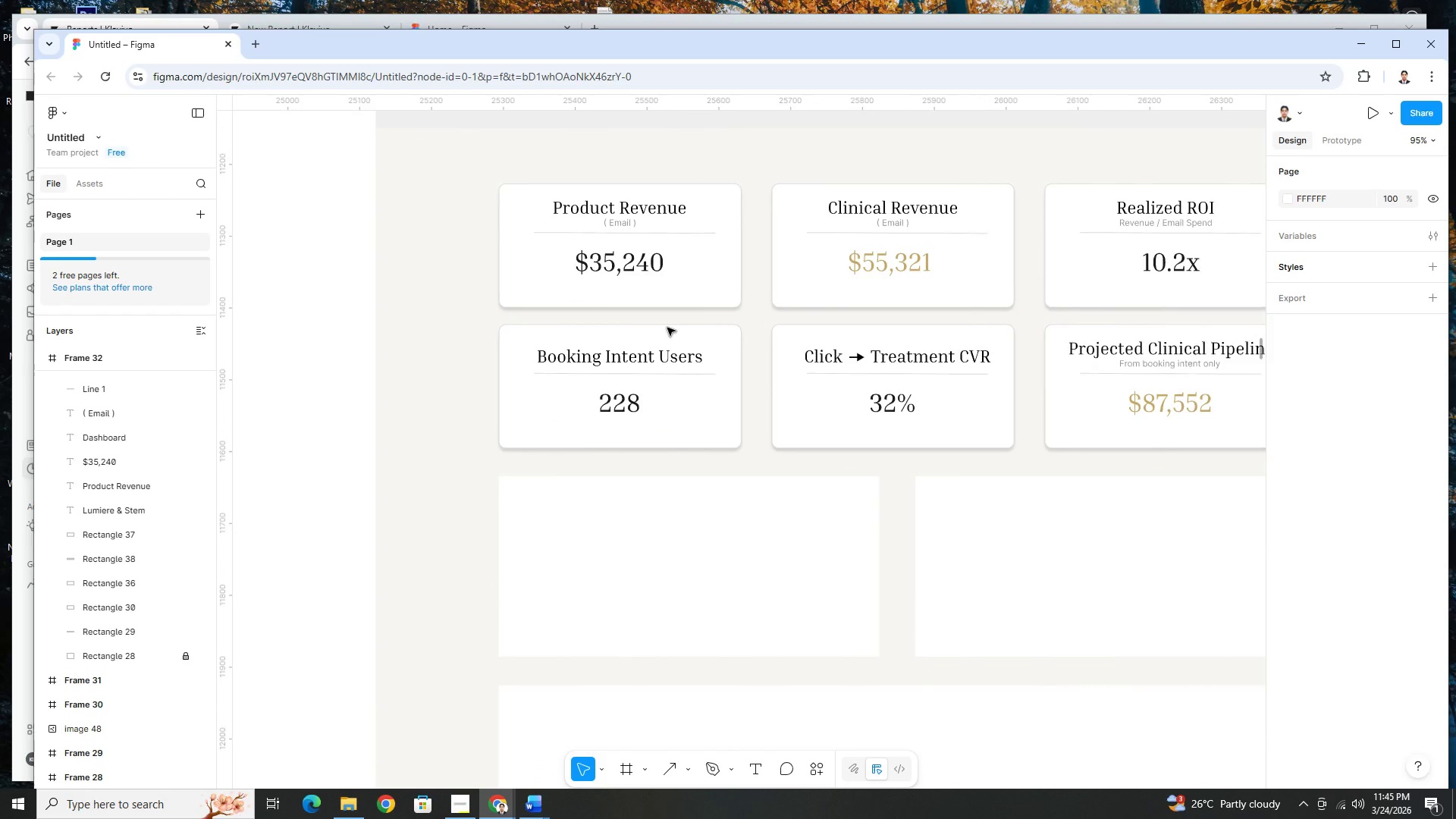 
scroll: coordinate [585, 311], scroll_direction: up, amount: 10.0
 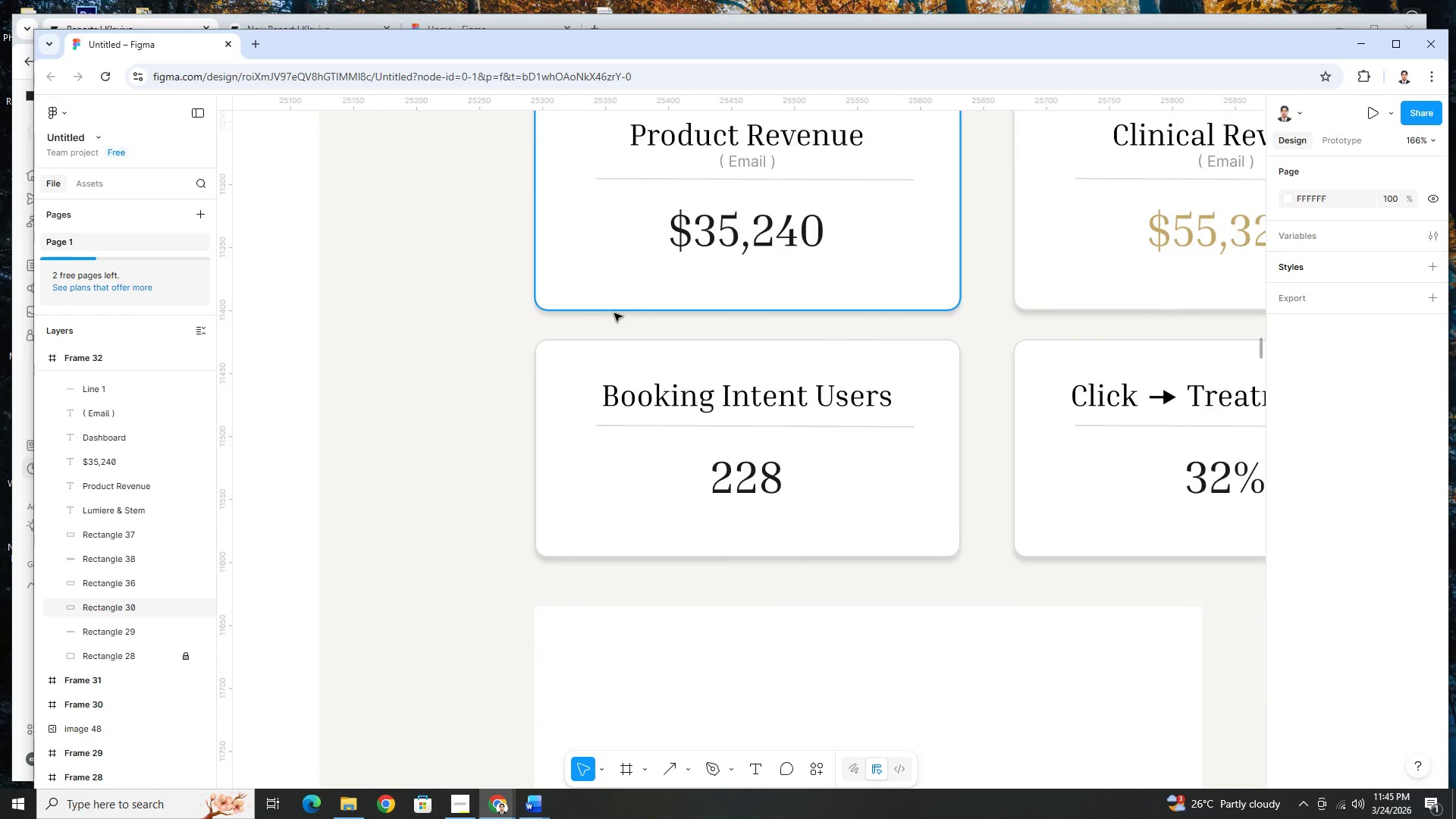 
hold_key(key=ControlLeft, duration=0.95)
scroll: coordinate [667, 328], scroll_direction: up, amount: 4.0
 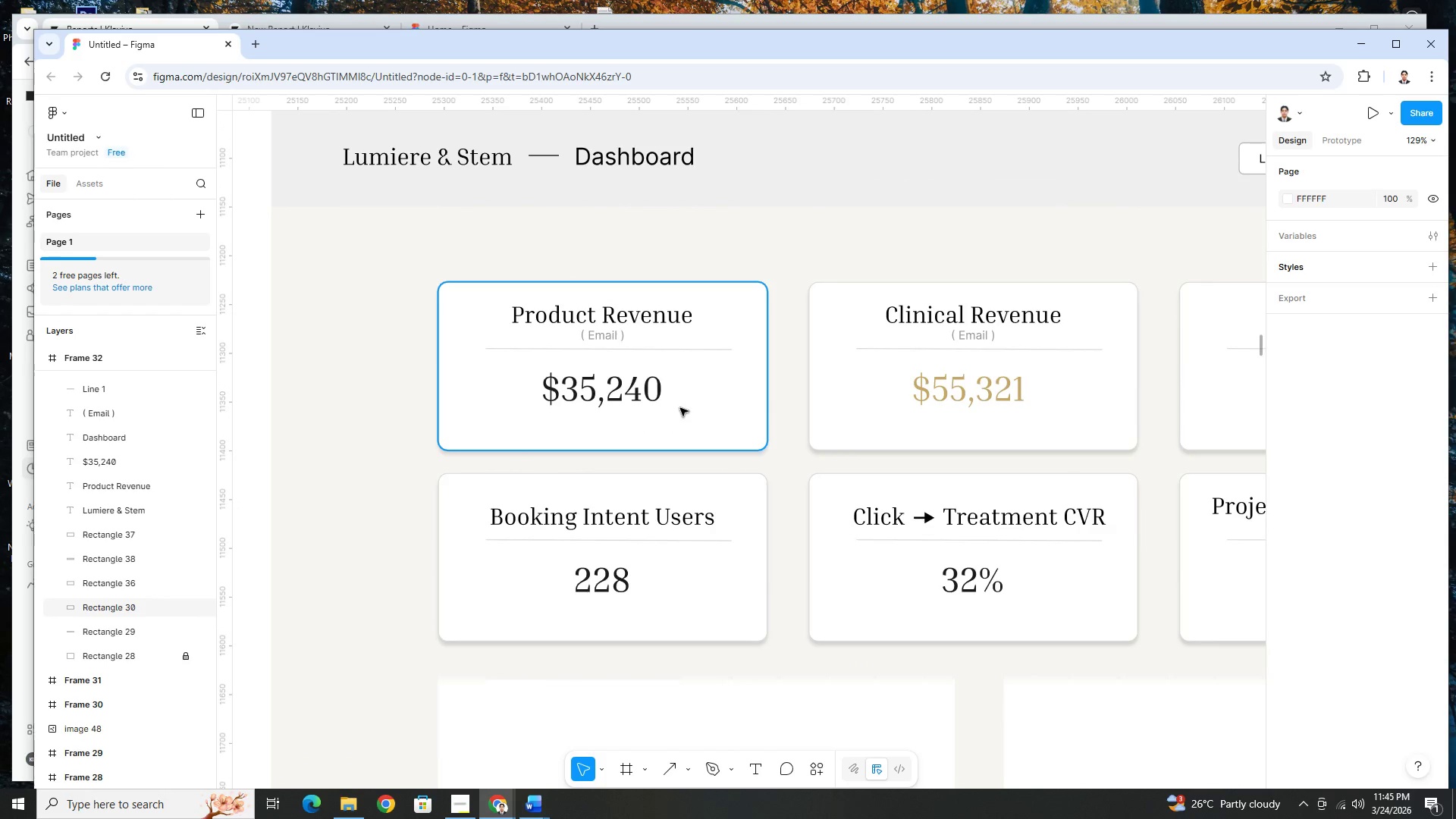 
left_click([464, 804])